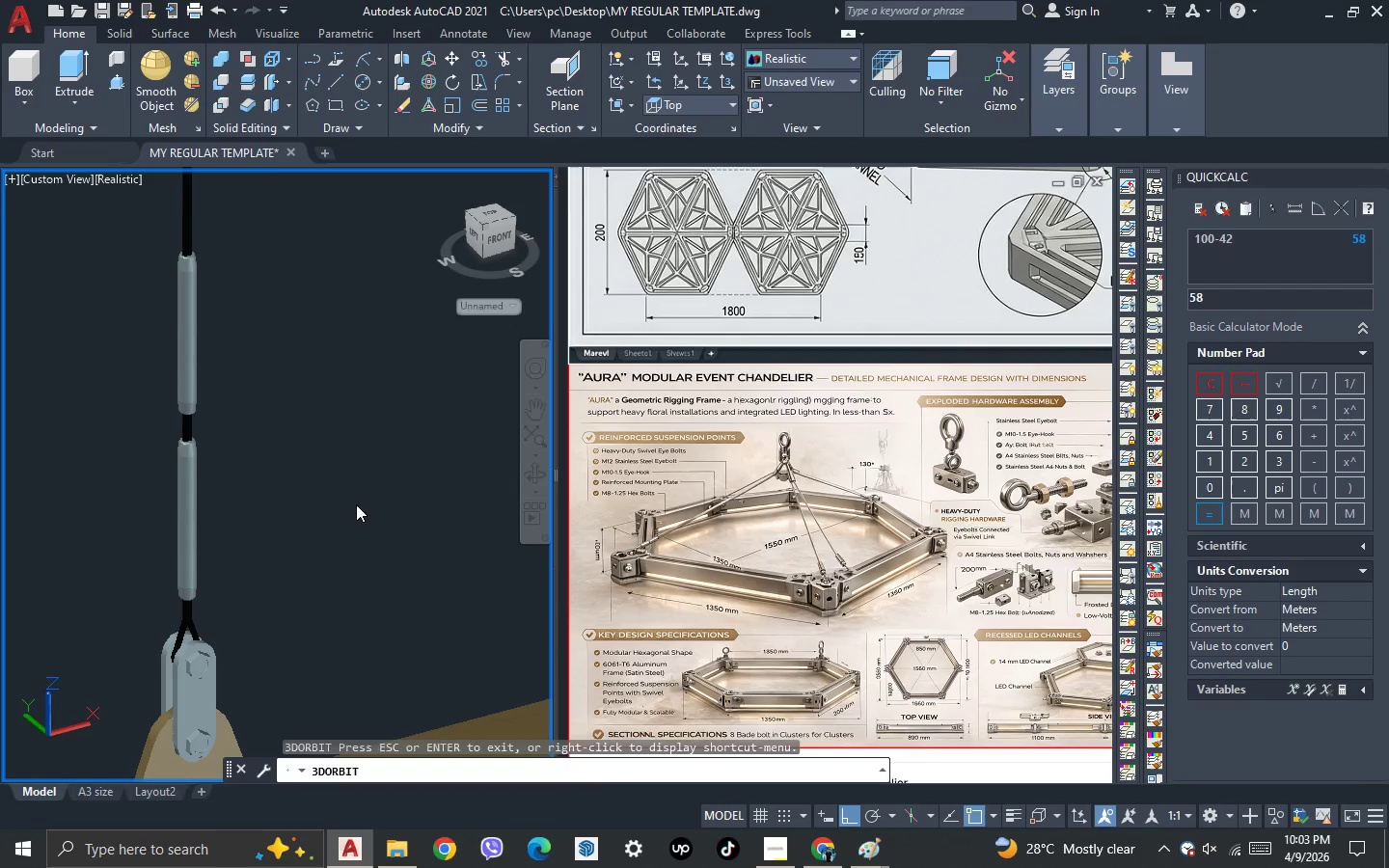 
key(Escape)
 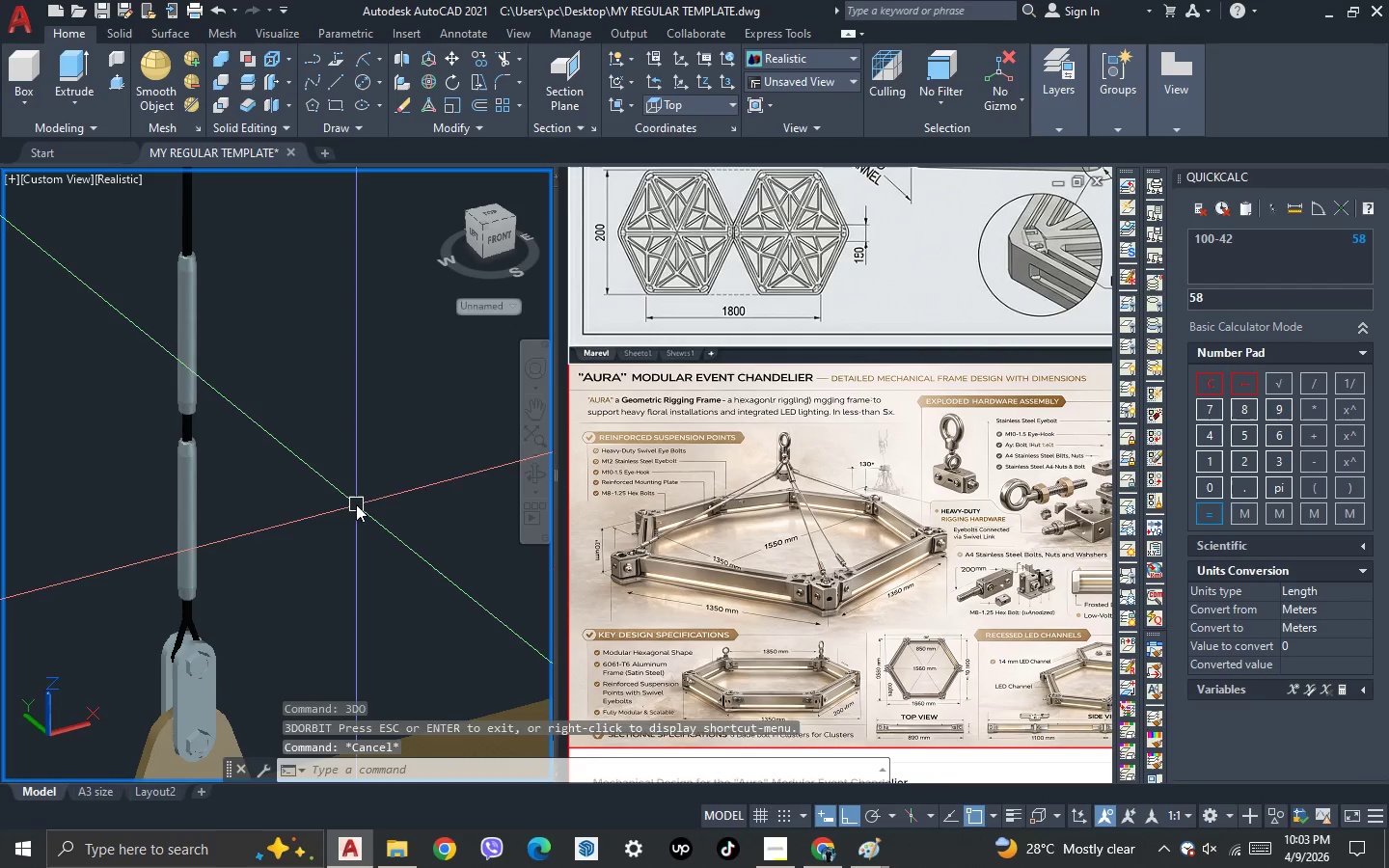 
key(Escape)
 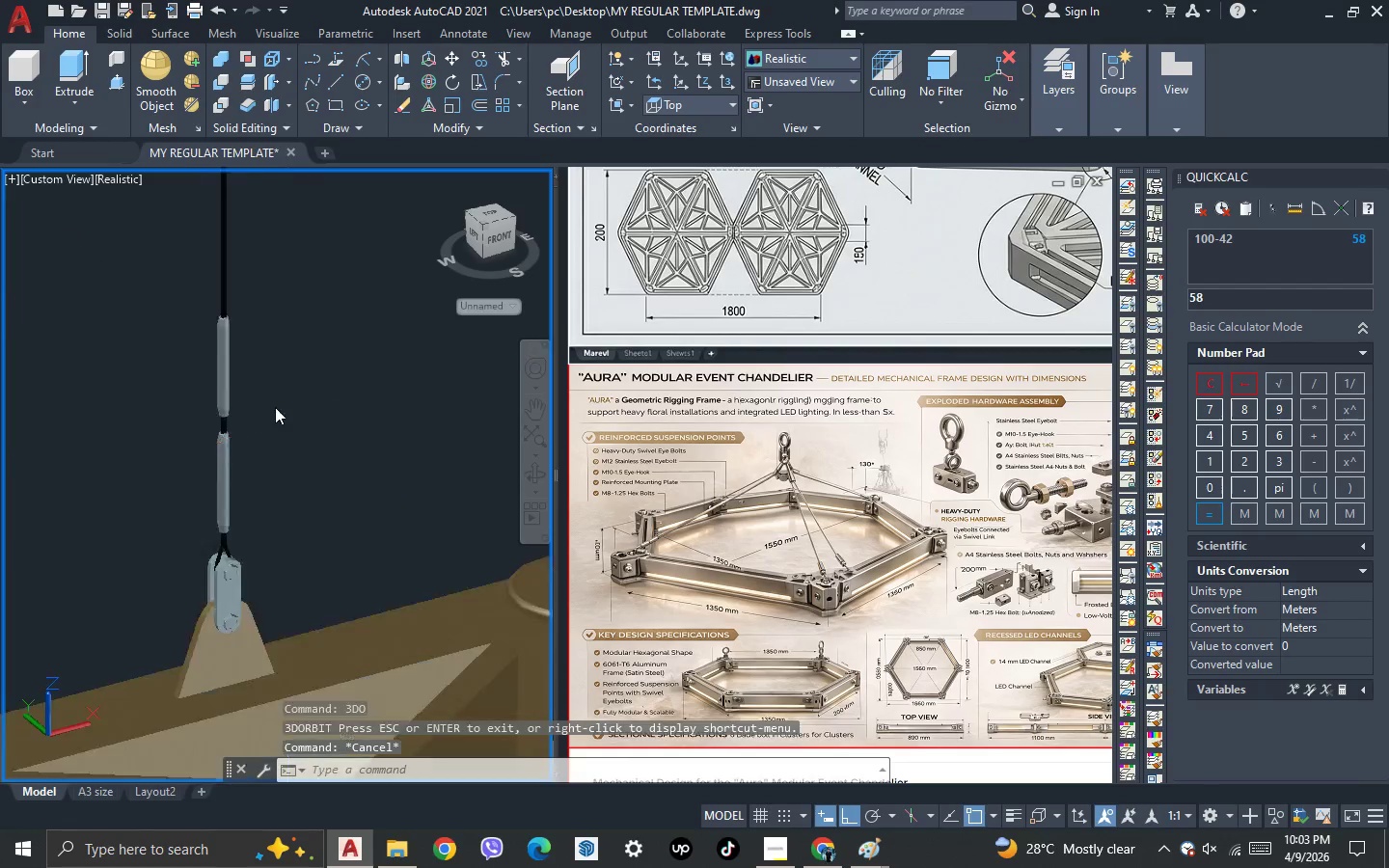 
scroll: coordinate [261, 403], scroll_direction: down, amount: 3.0
 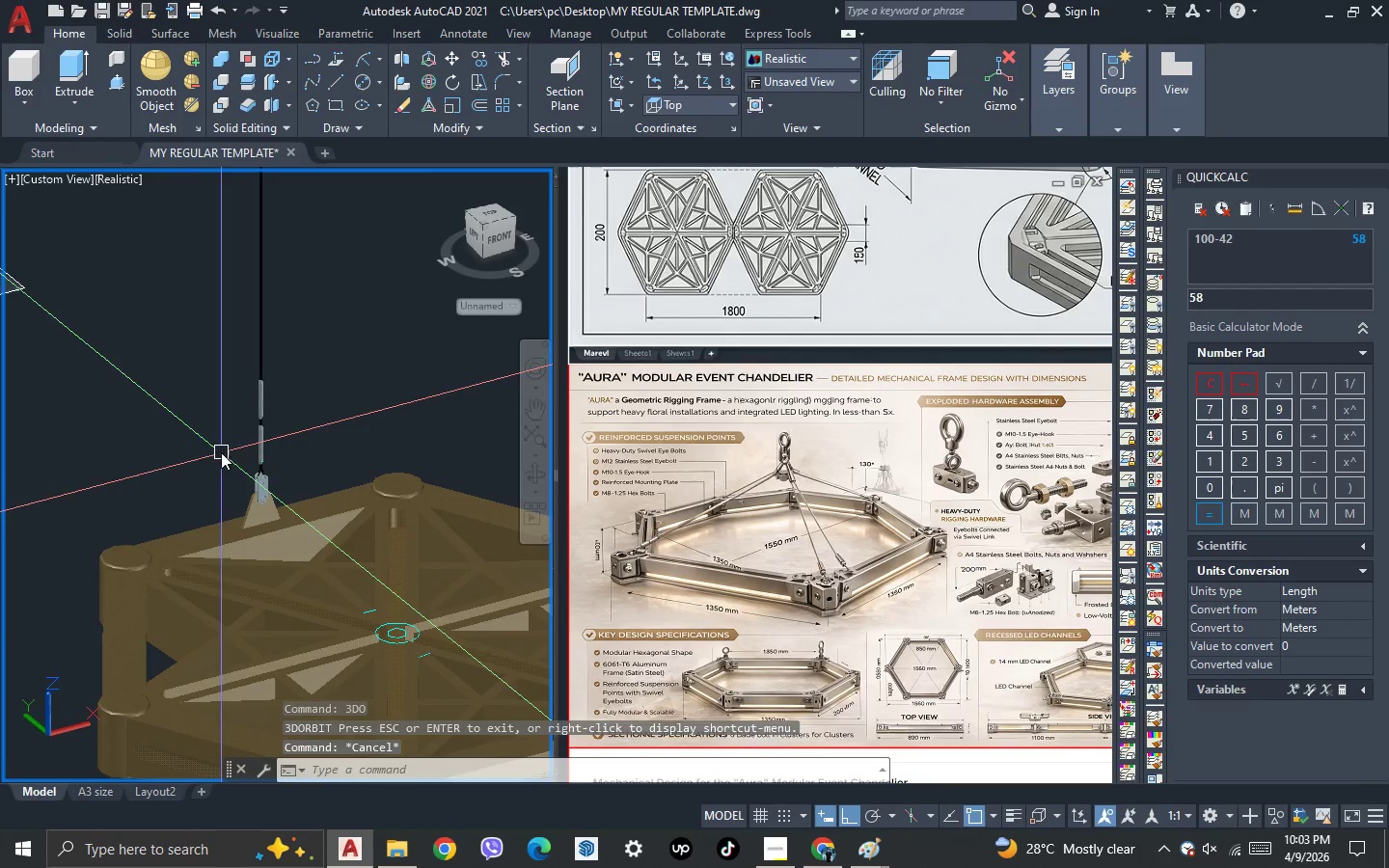 
scroll: coordinate [309, 483], scroll_direction: up, amount: 4.0
 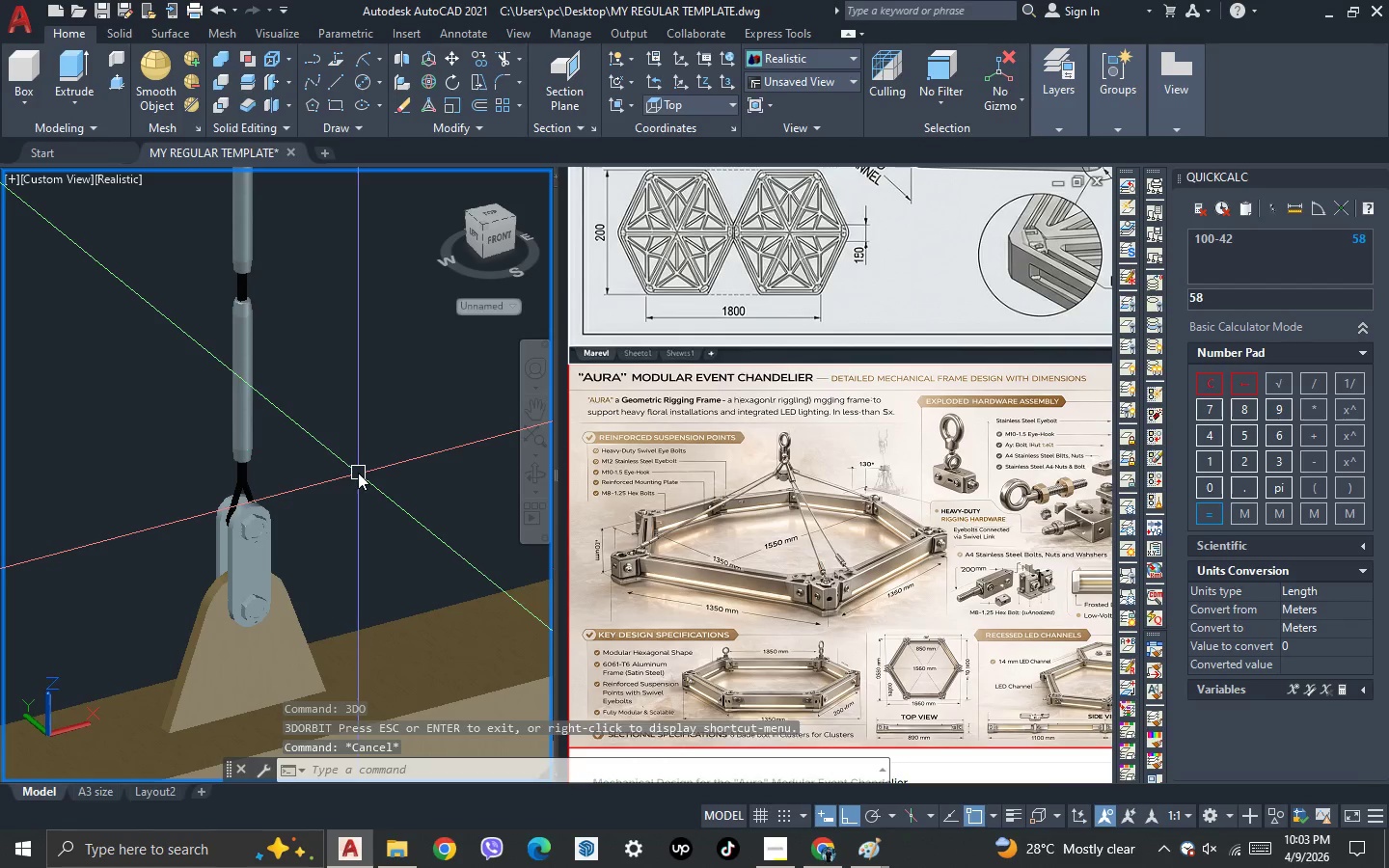 
scroll: coordinate [339, 445], scroll_direction: down, amount: 3.0
 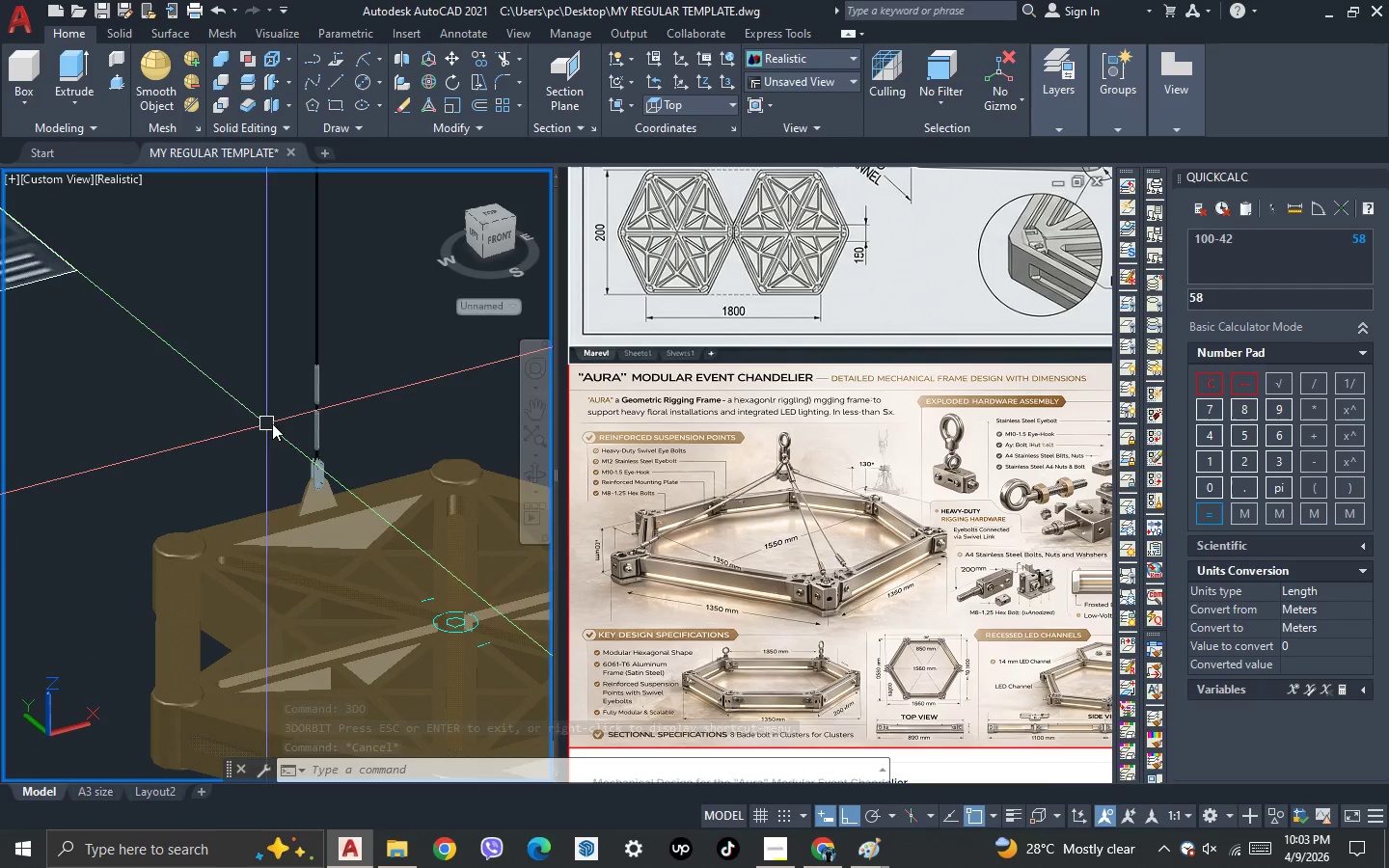 
scroll: coordinate [302, 404], scroll_direction: up, amount: 2.0
 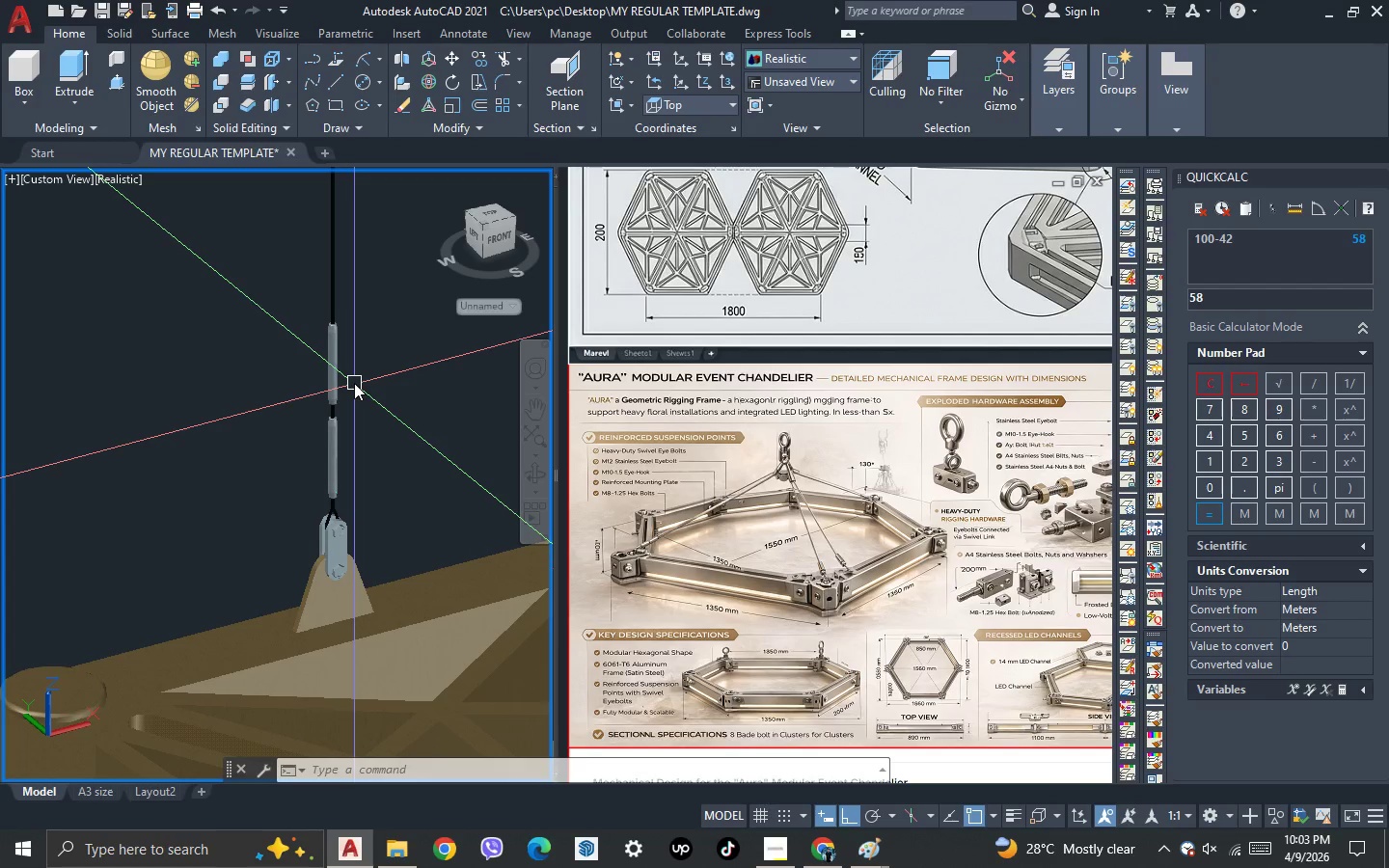 
wait(6.36)
 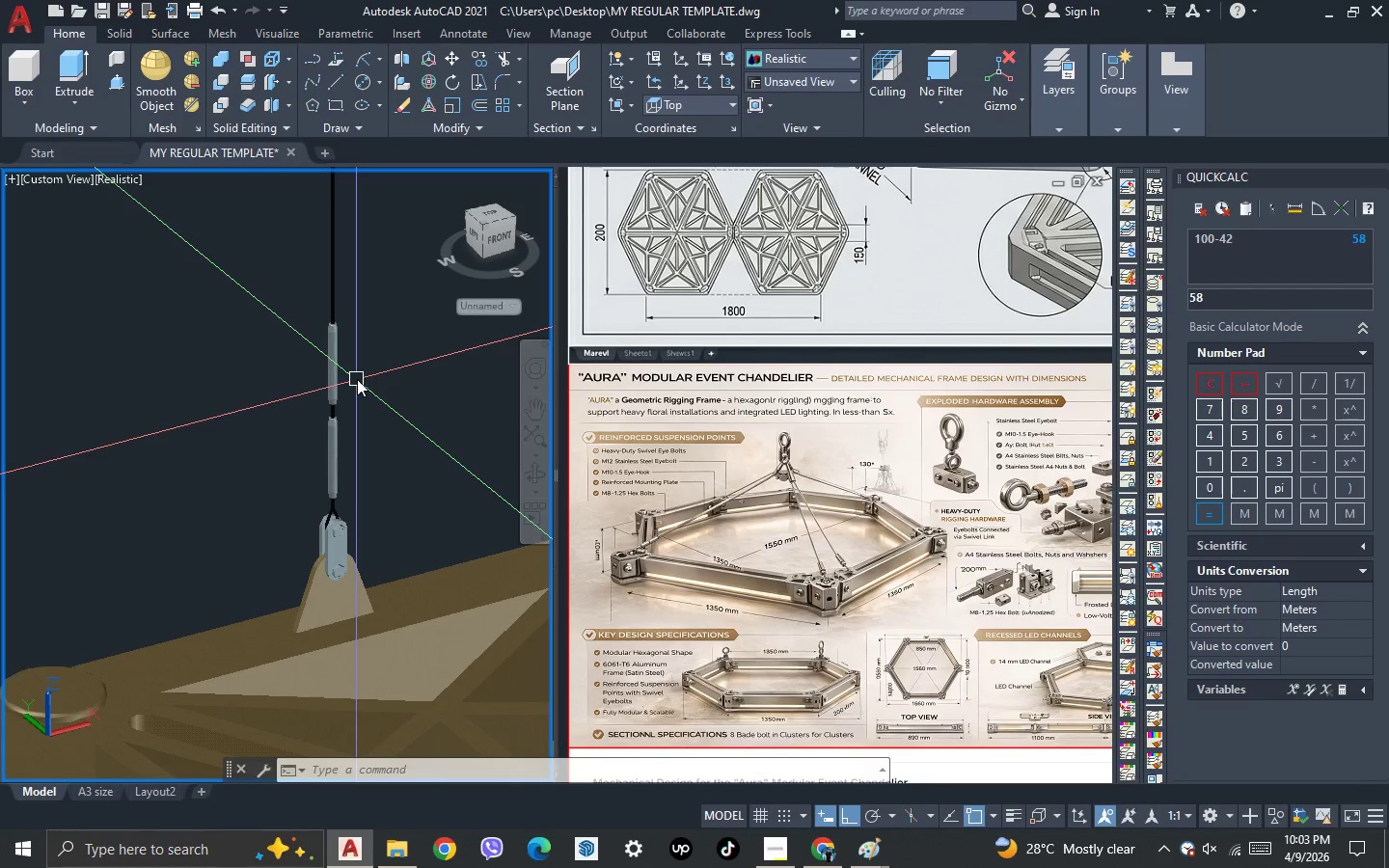 
key(Escape)
 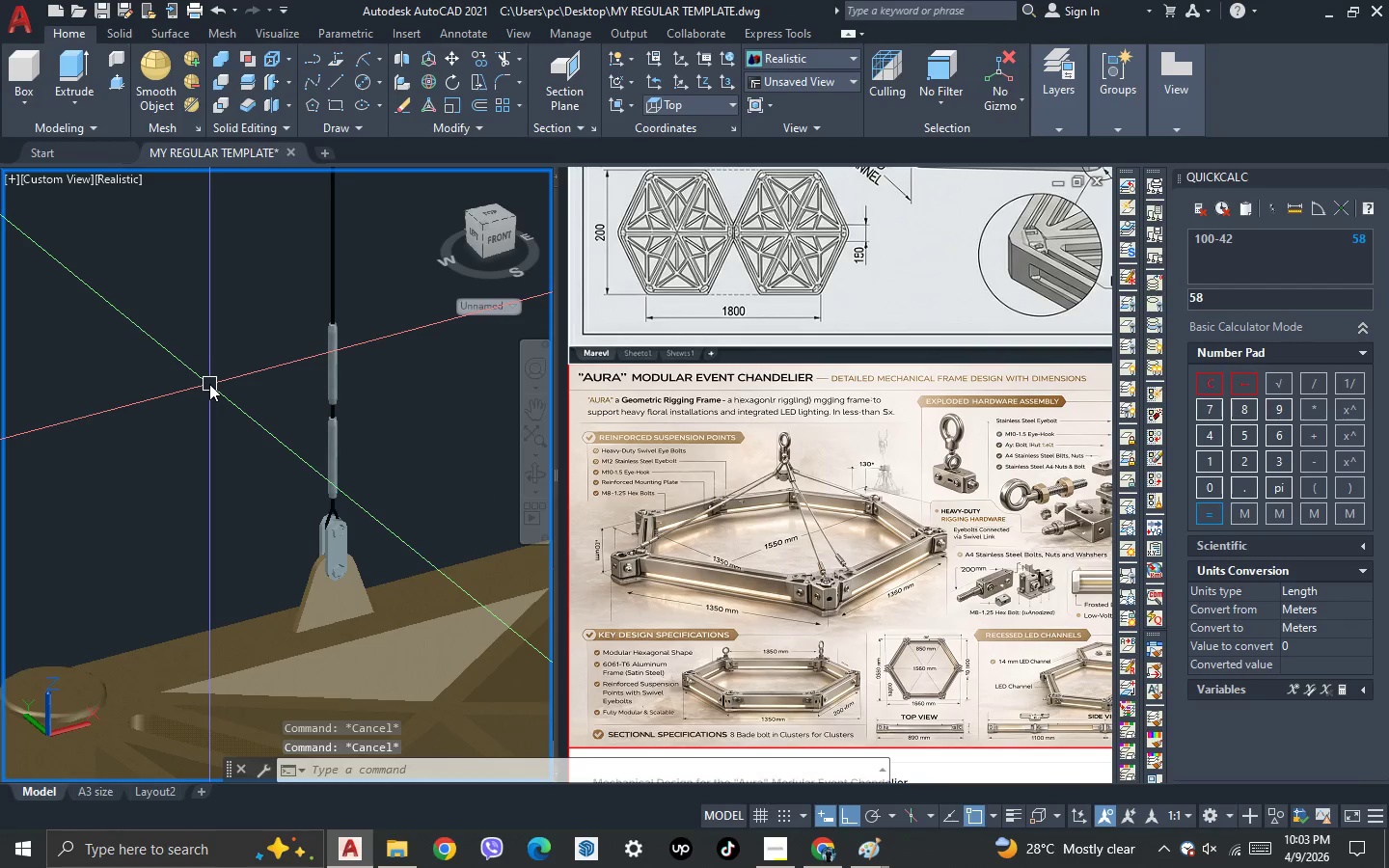 
key(Control+ControlLeft)
 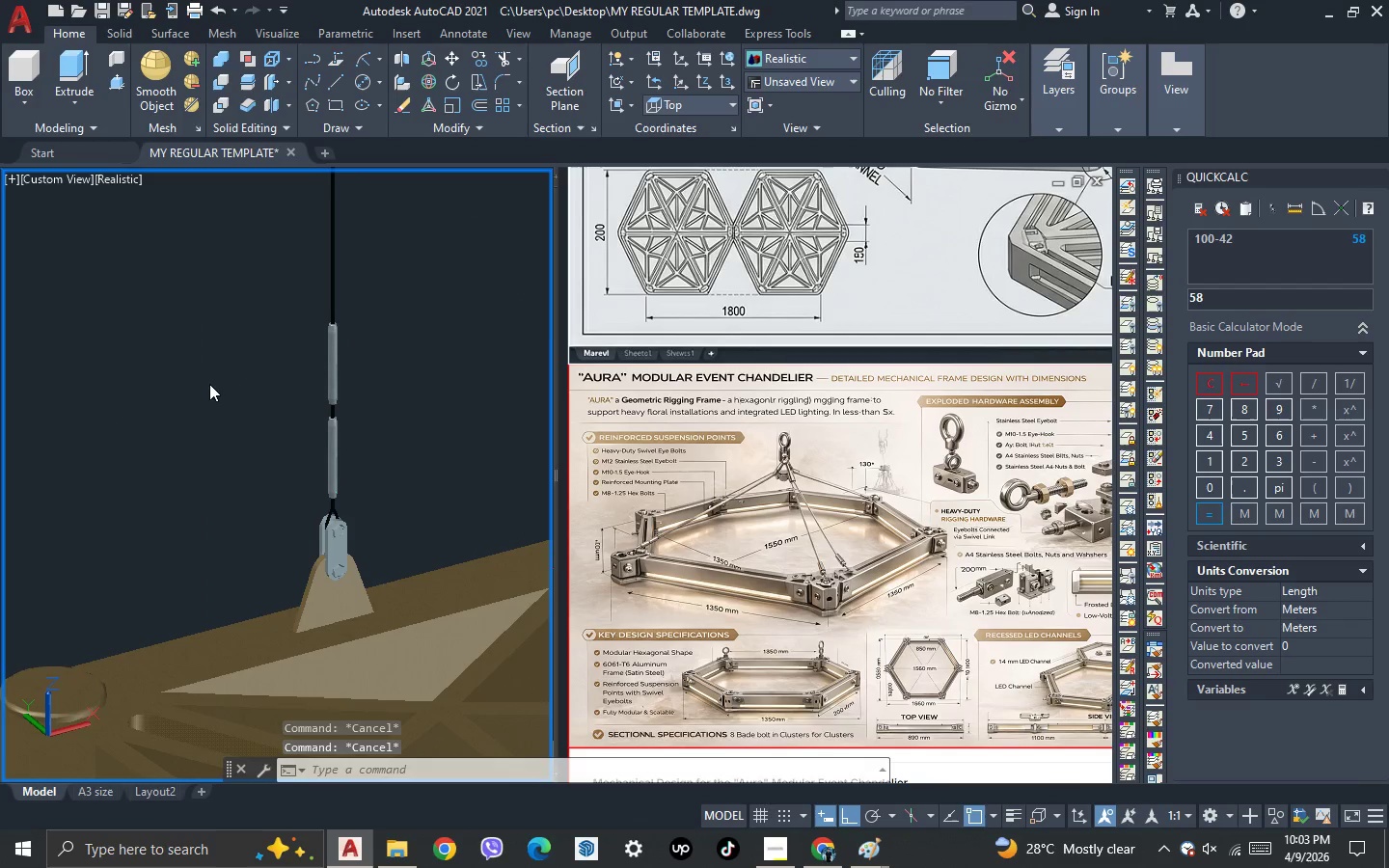 
key(Control+S)
 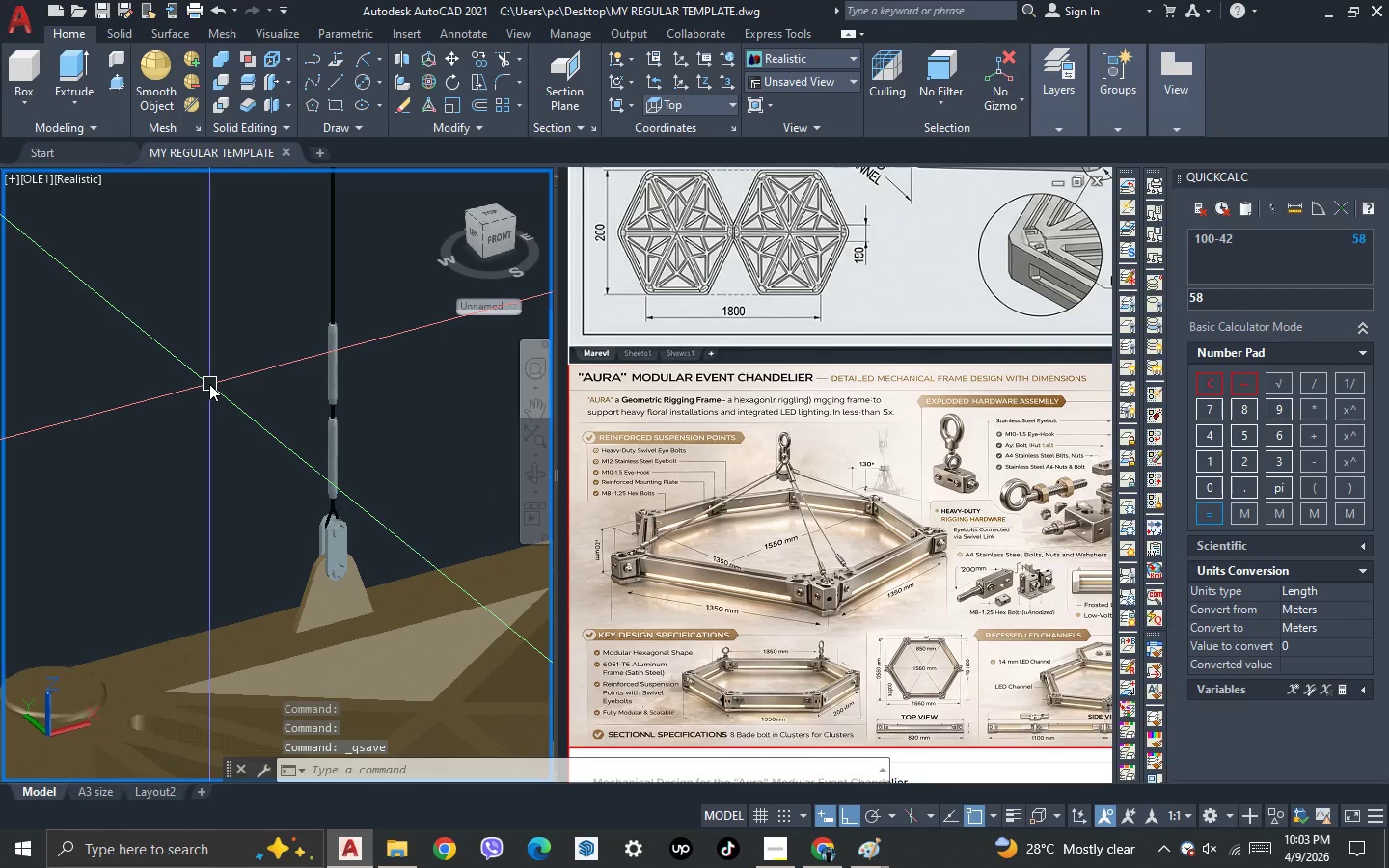 
wait(9.41)
 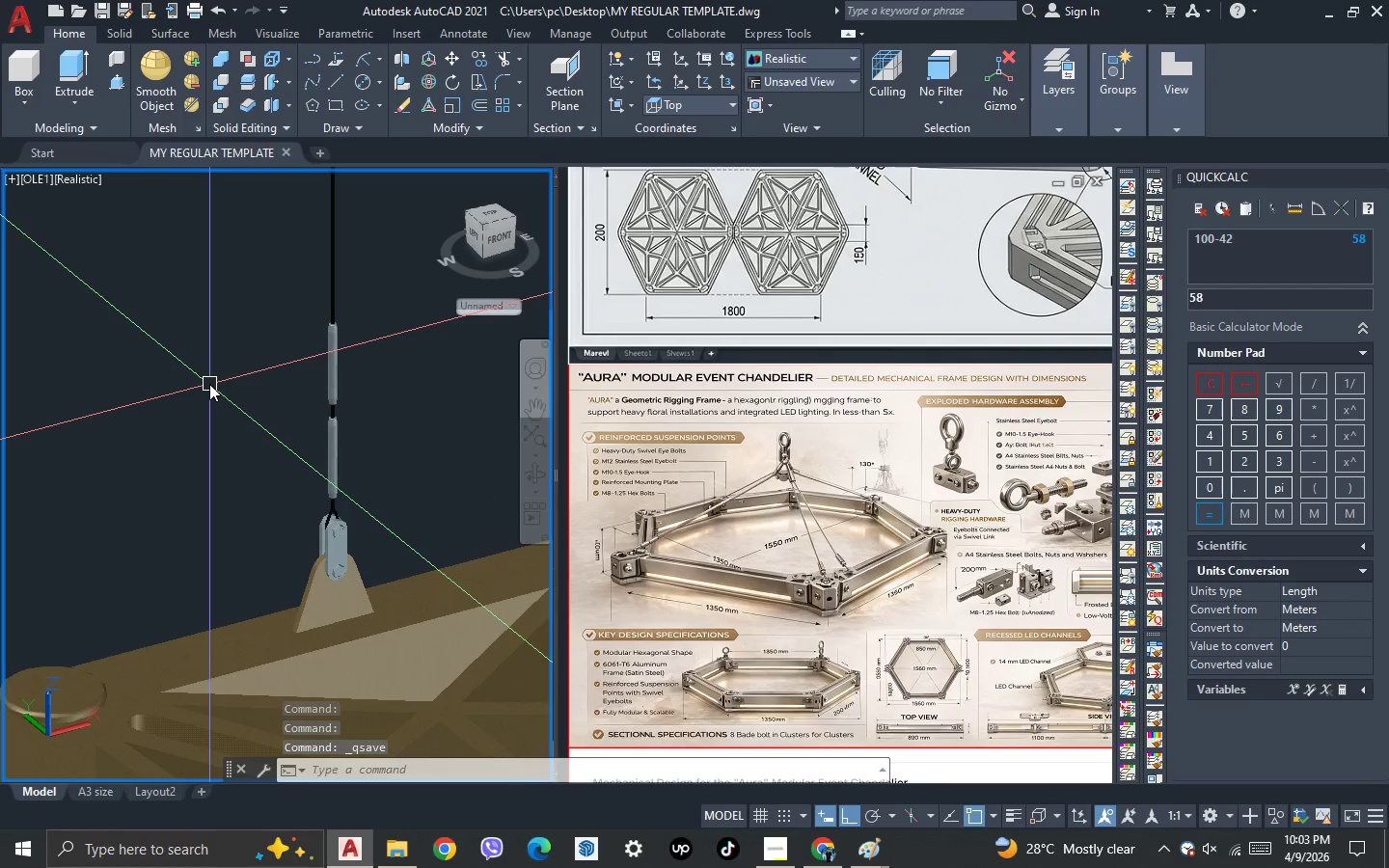 
left_click([779, 856])